 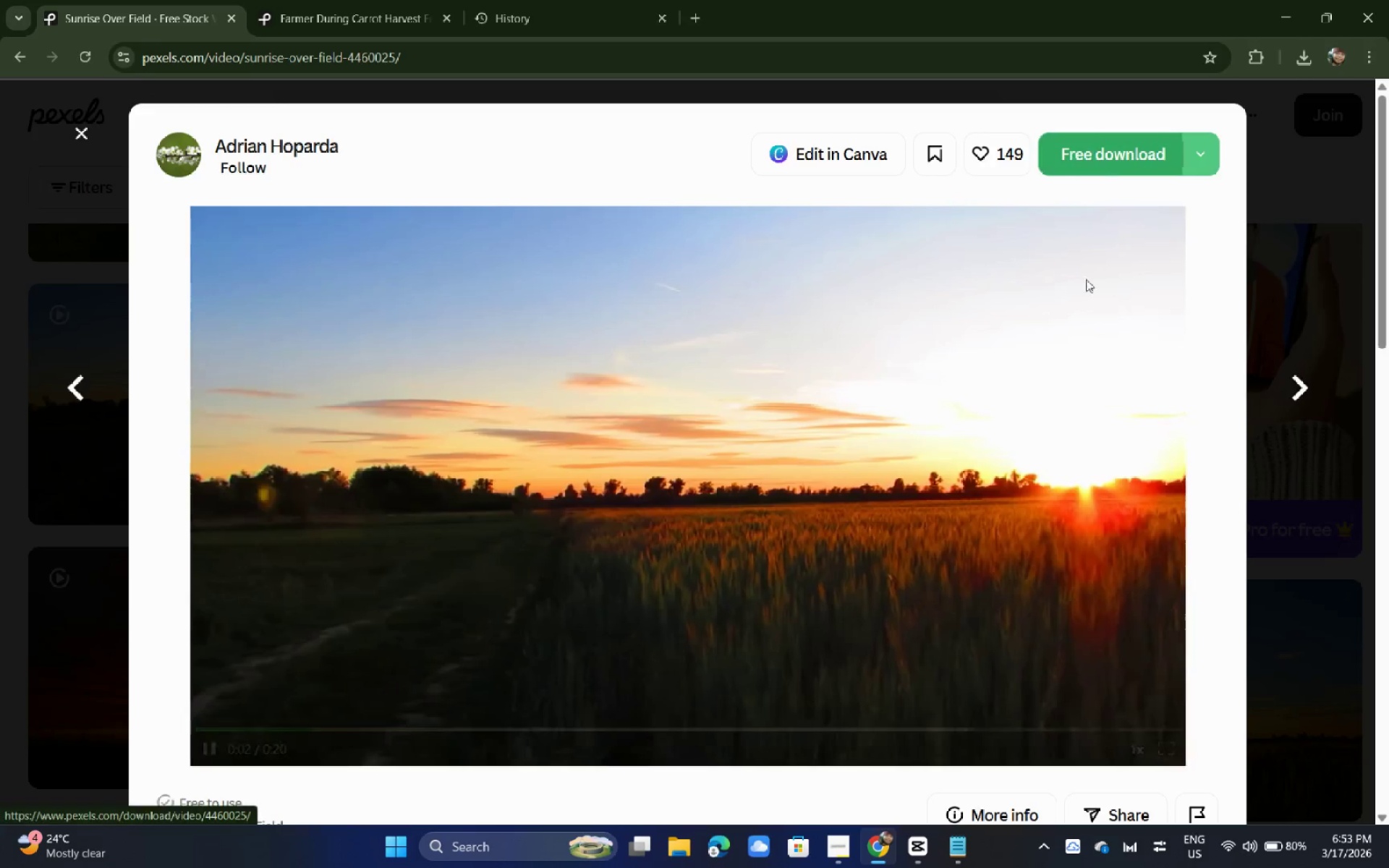 
left_click([1087, 418])
 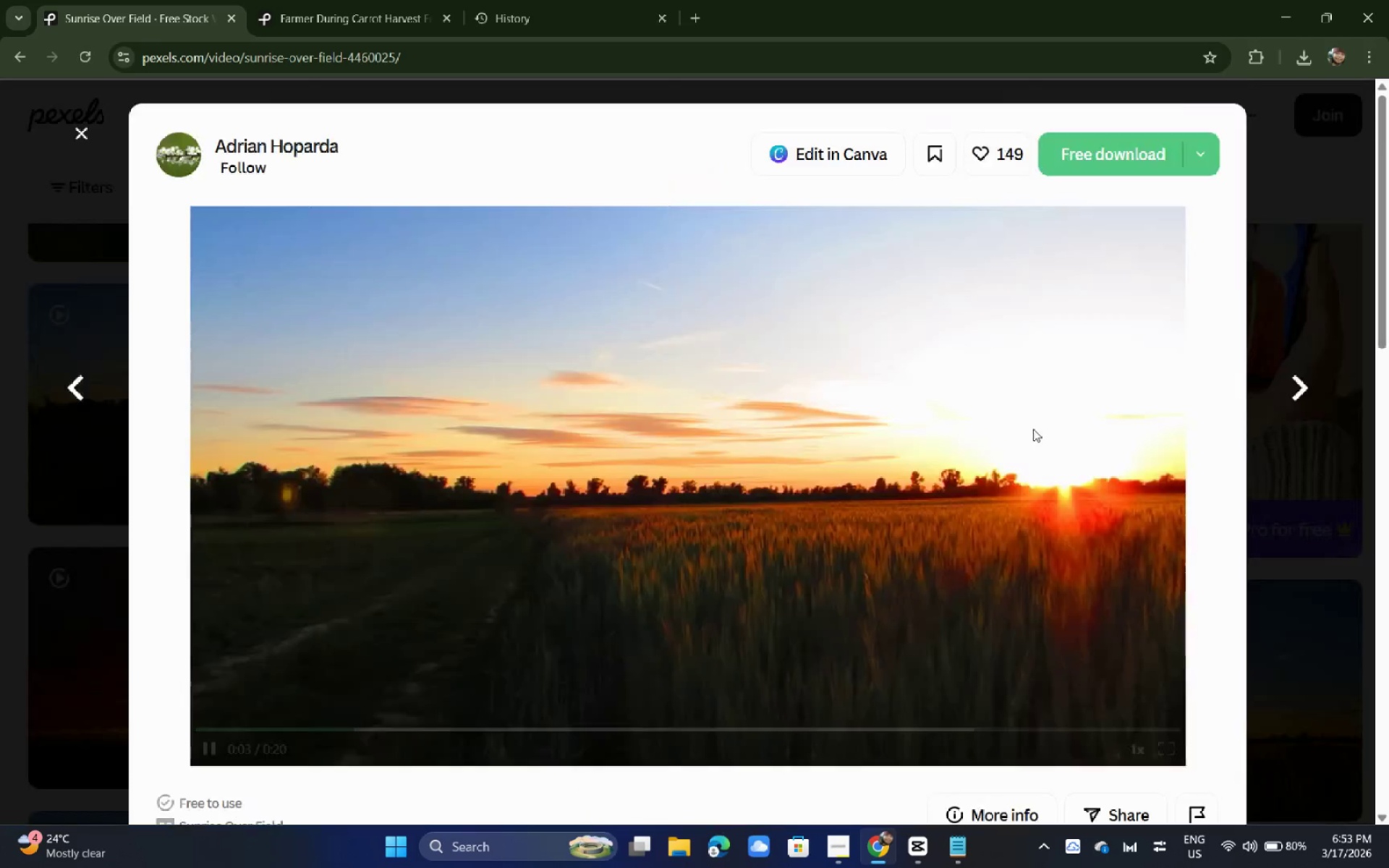 
scroll: coordinate [633, 403], scroll_direction: down, amount: 7.0
 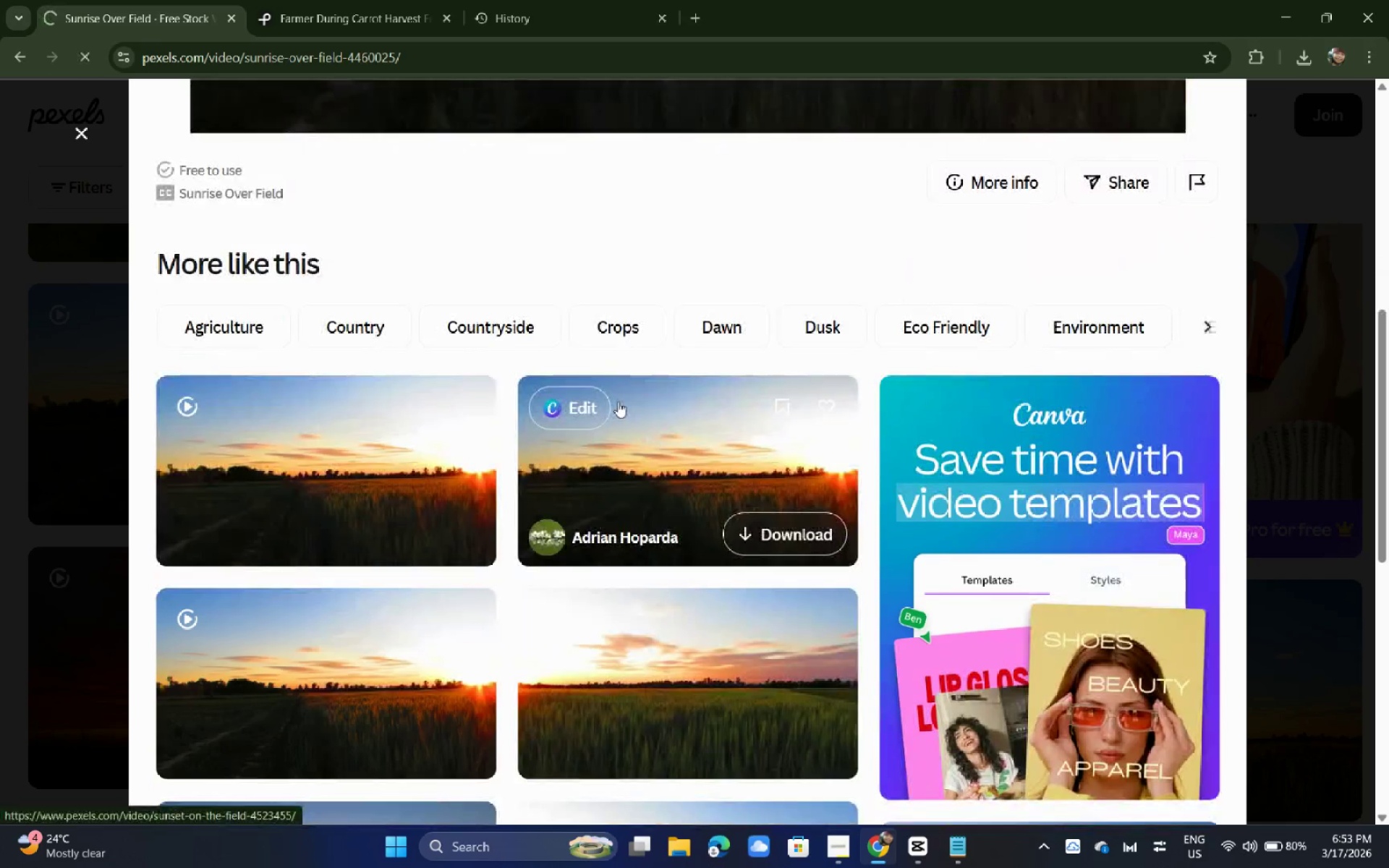 
scroll: coordinate [4, 519], scroll_direction: up, amount: 6.0
 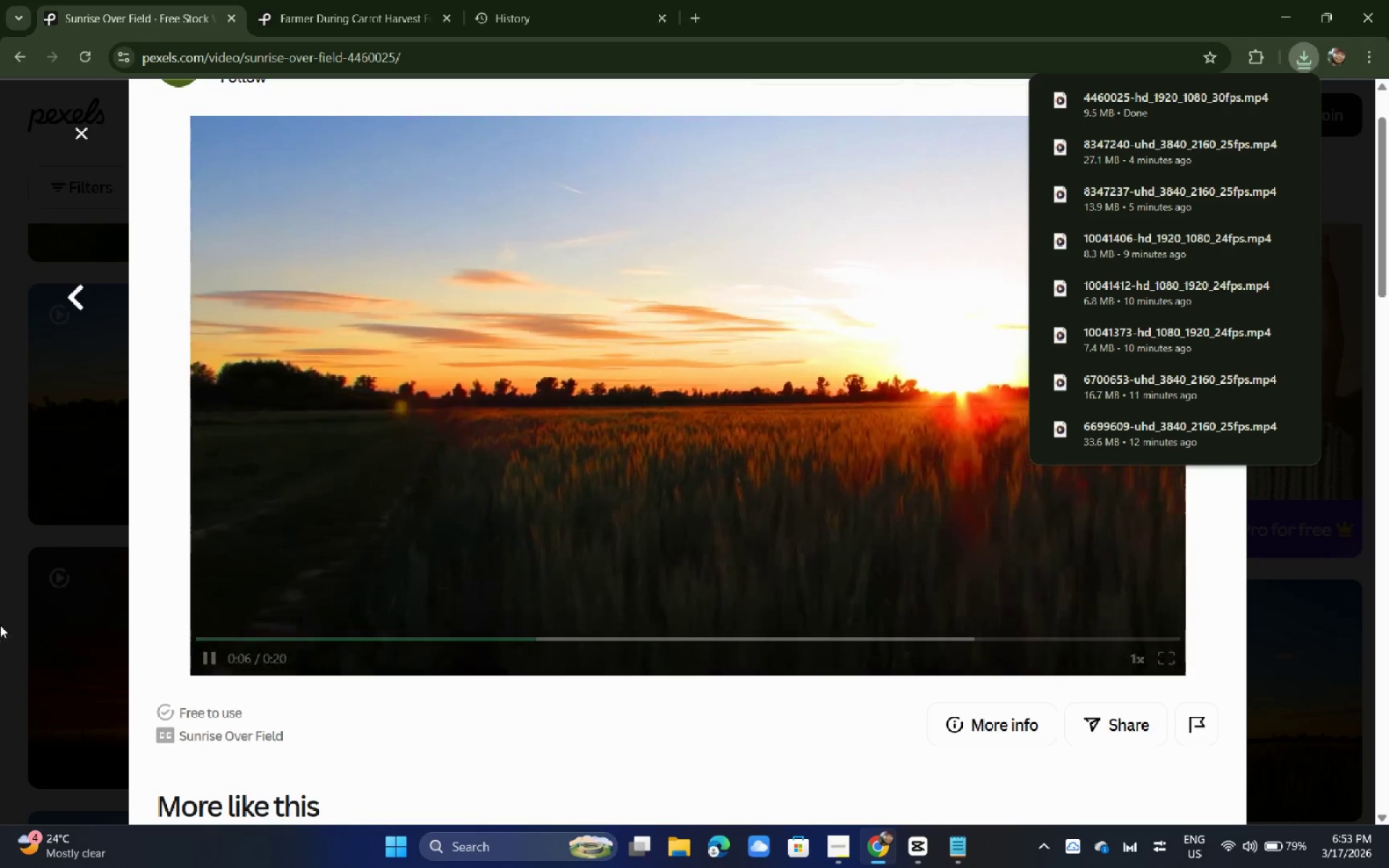 
left_click([0, 625])